 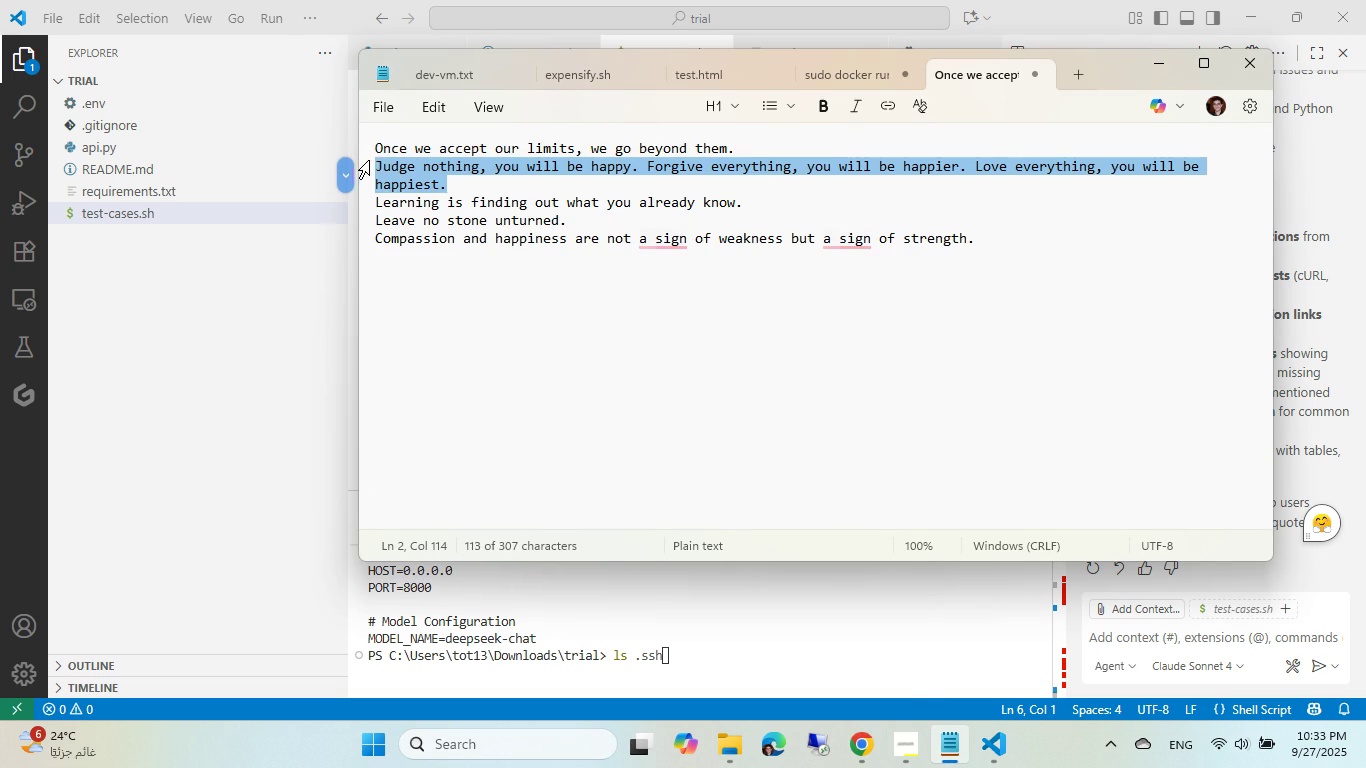 
key(Control+C)
 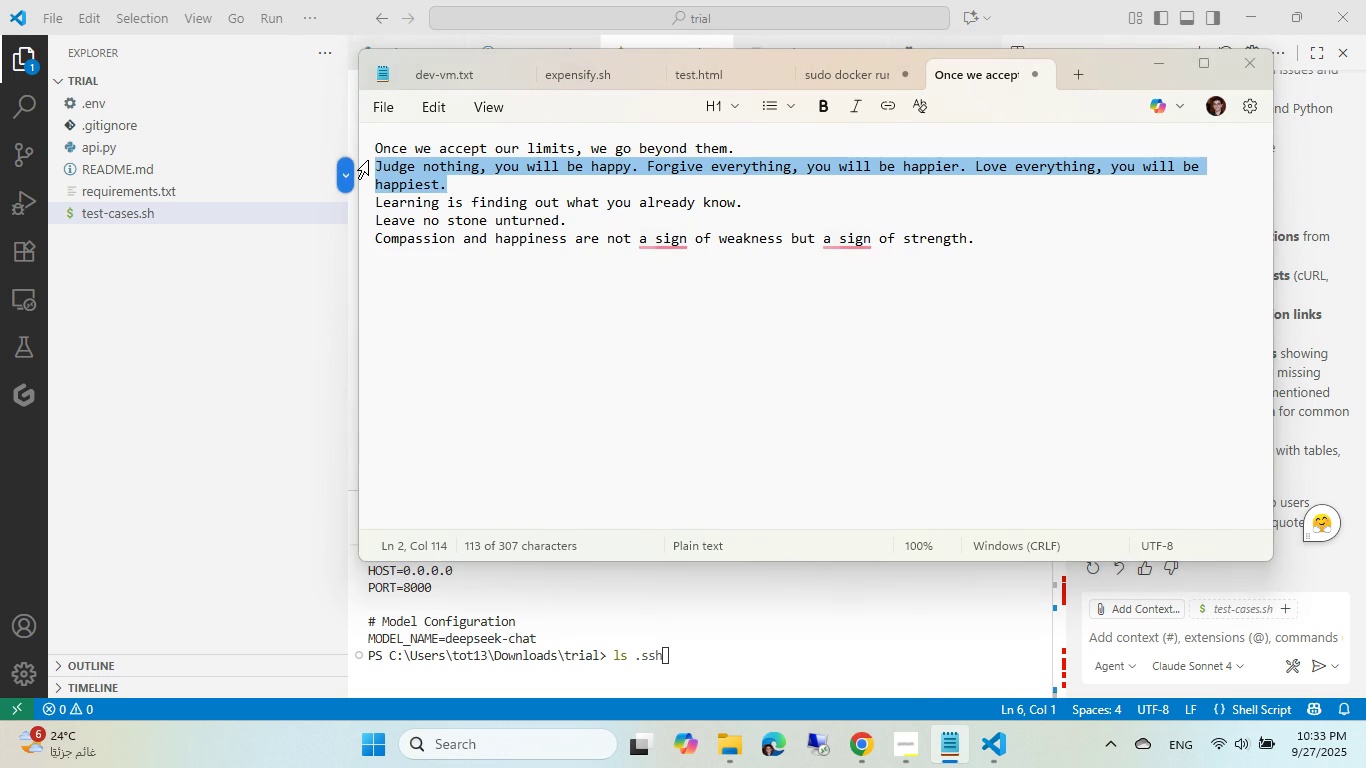 
key(Alt+AltLeft)
 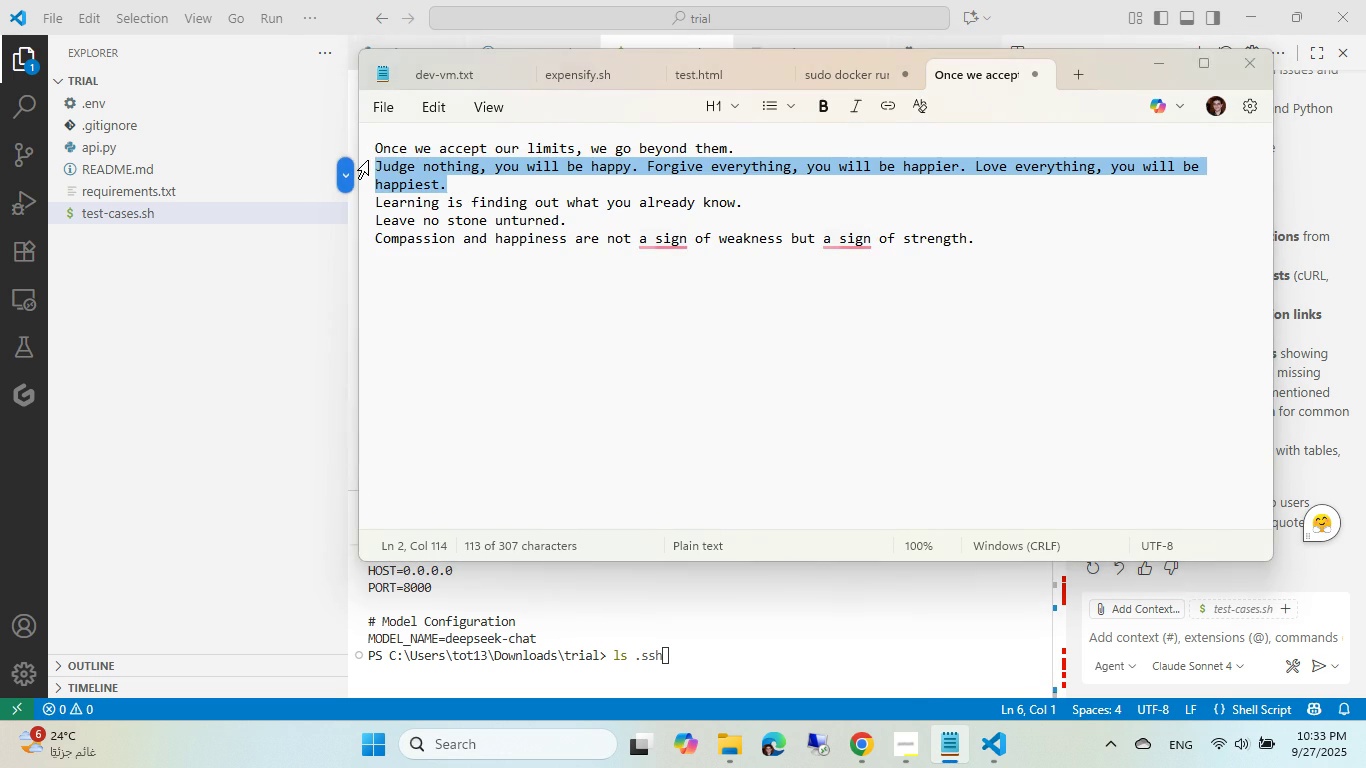 
key(Alt+Tab)
 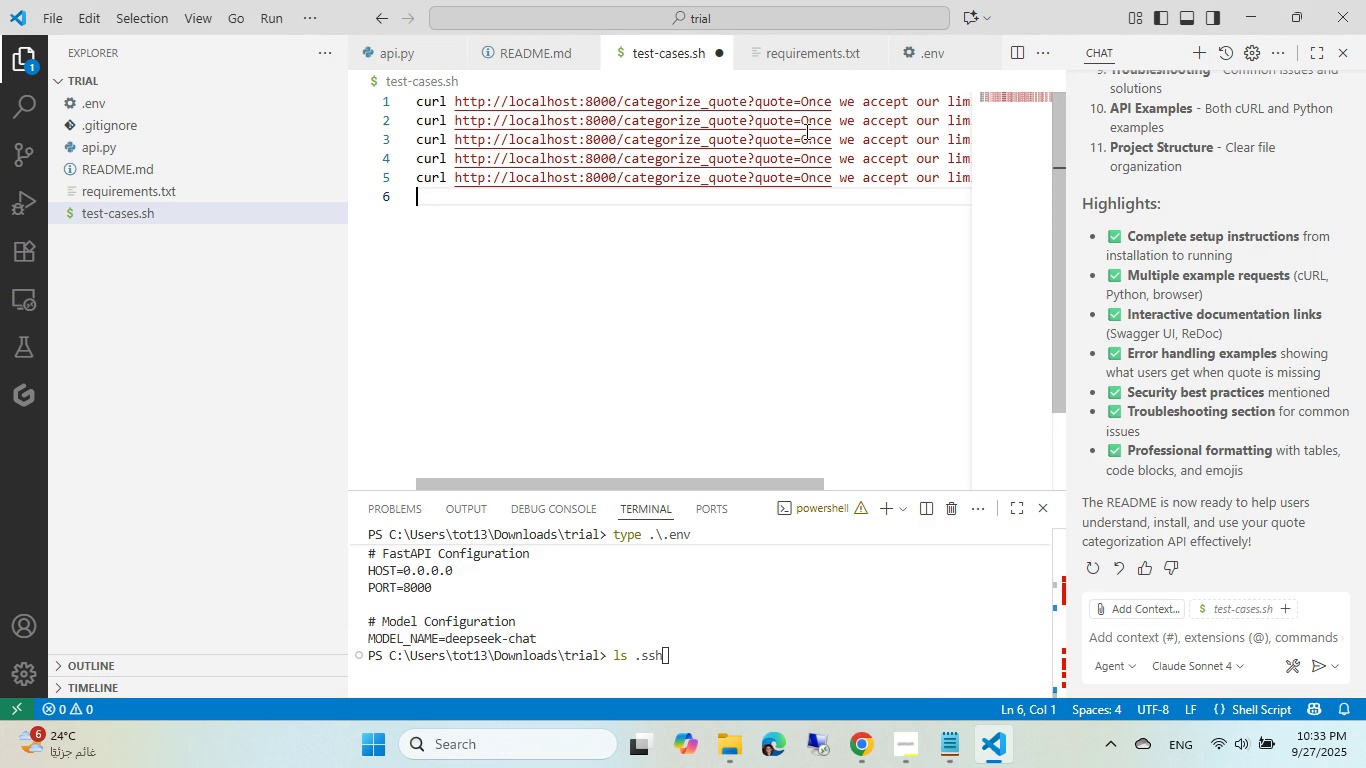 
left_click([803, 125])